 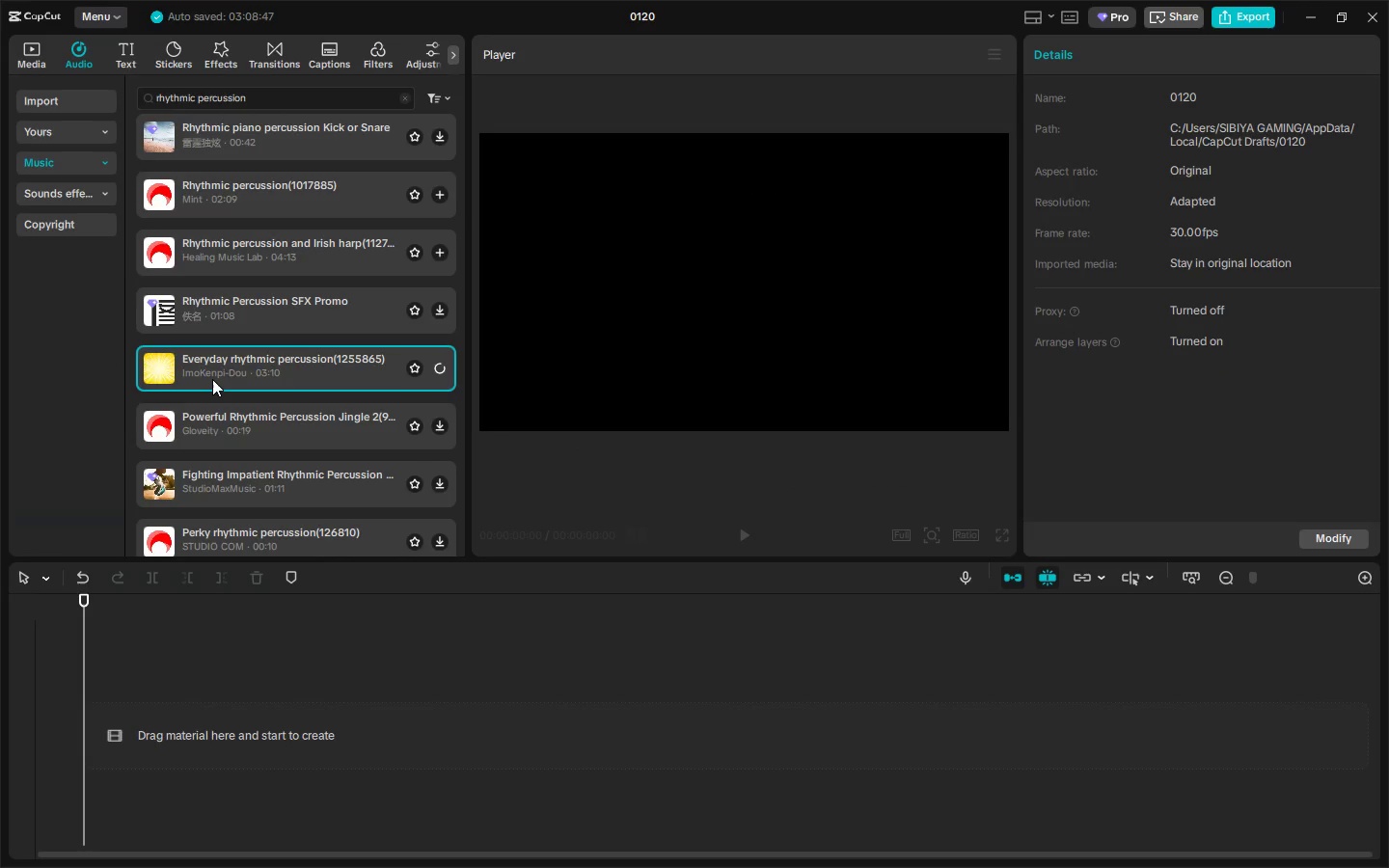 
left_click([221, 423])
 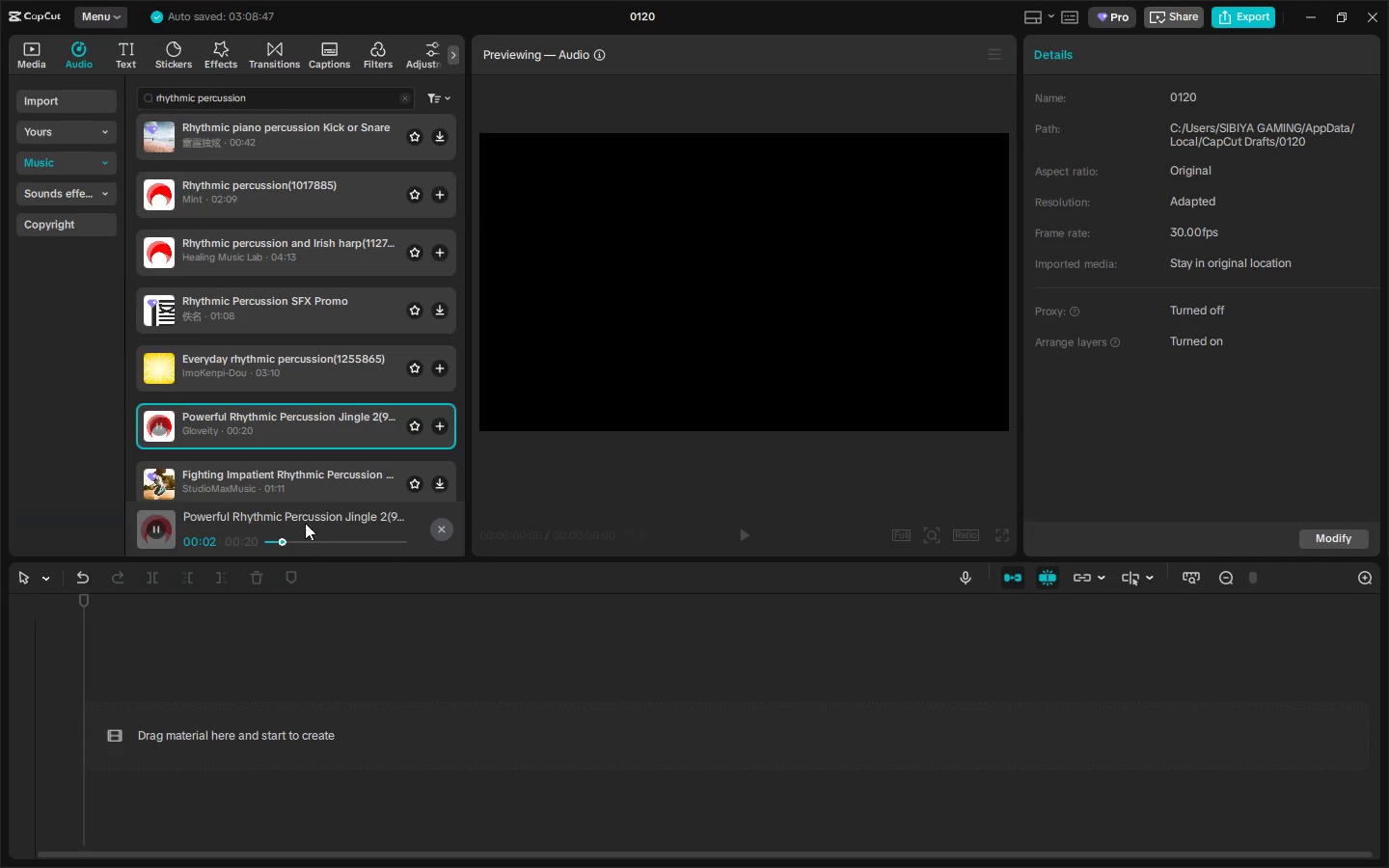 
scroll: coordinate [263, 438], scroll_direction: down, amount: 1.0
 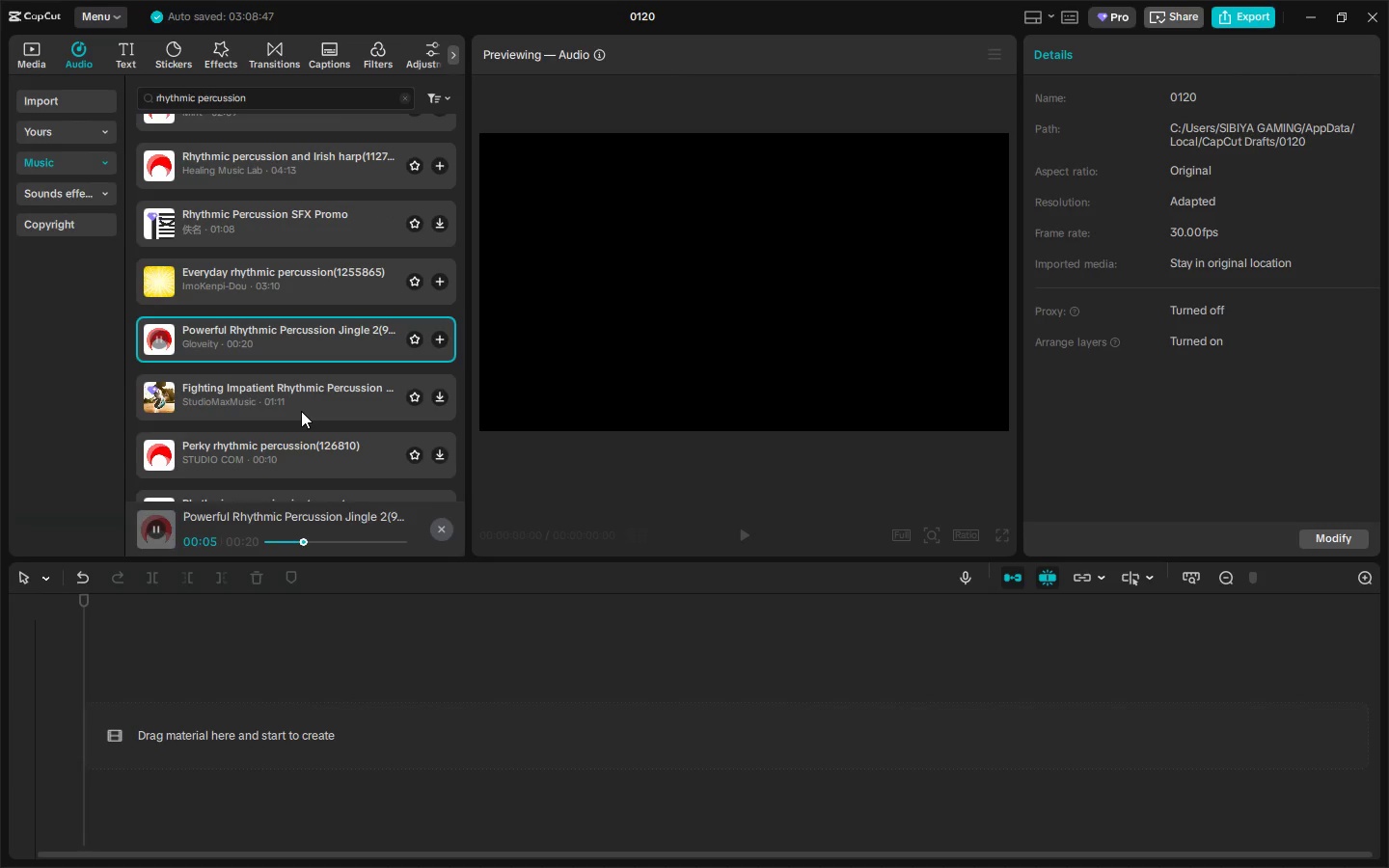 
left_click([263, 446])
 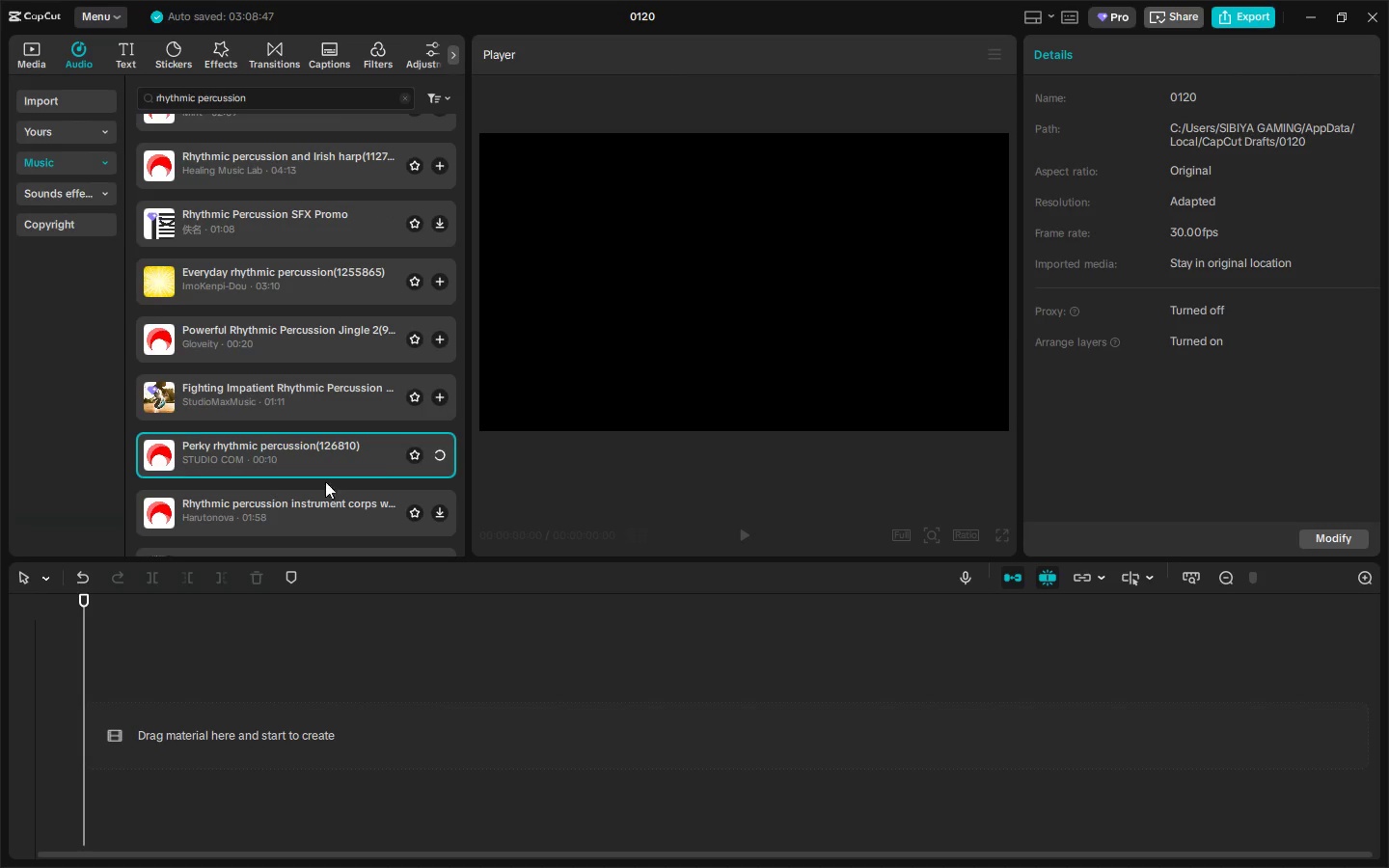 
left_click([299, 508])
 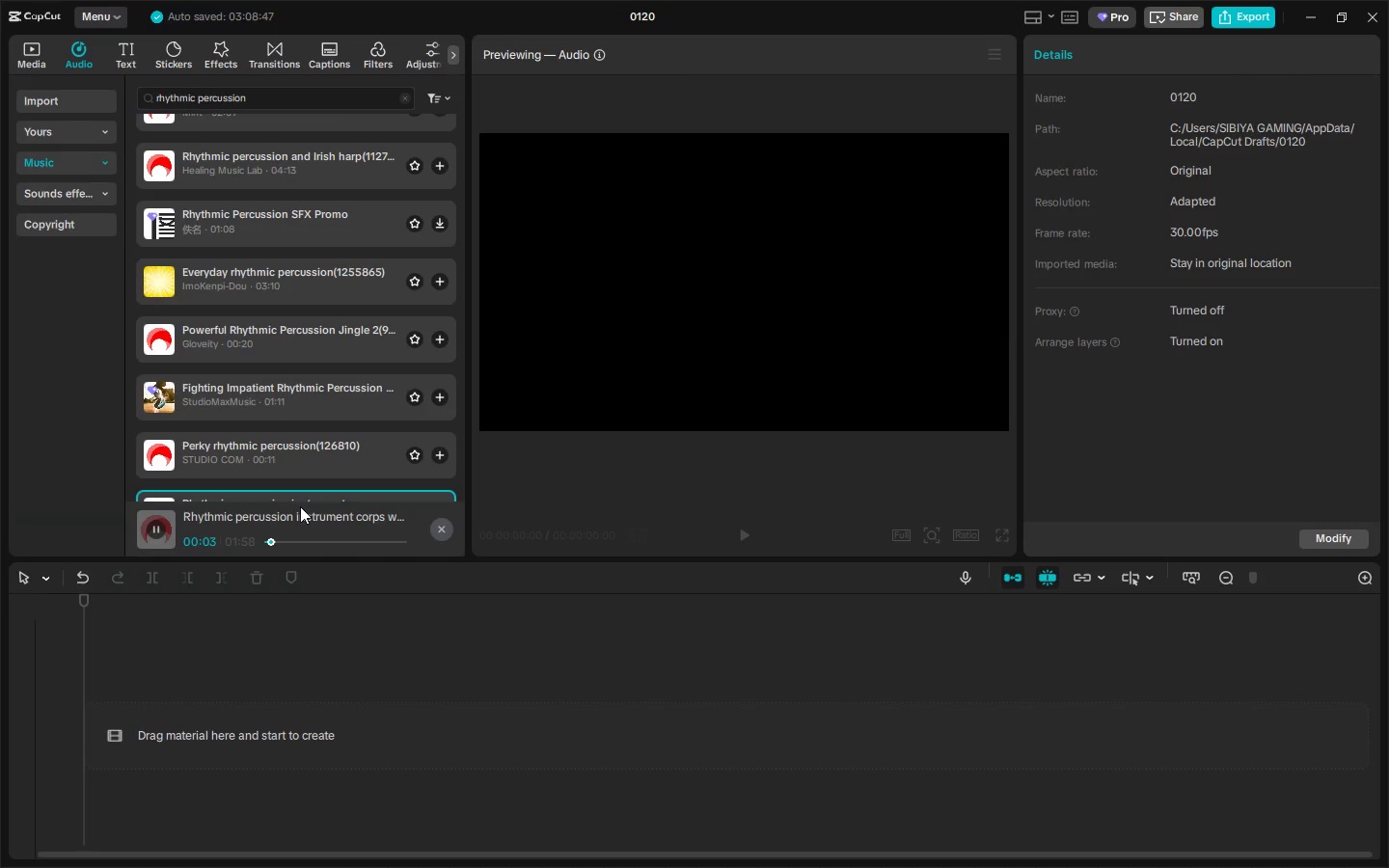 
wait(5.3)
 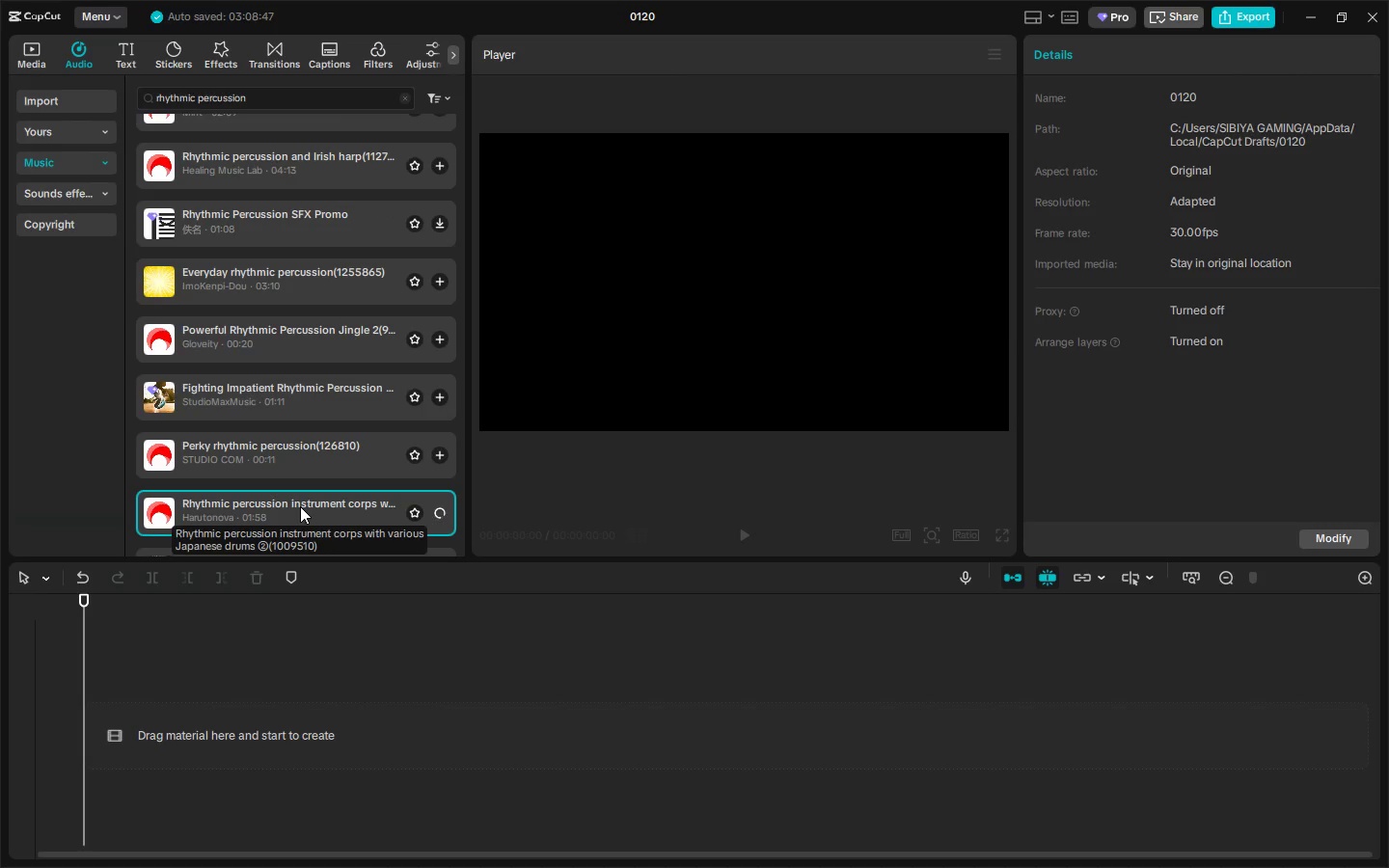 
left_click_drag(start_coordinate=[291, 94], to_coordinate=[90, 92])
 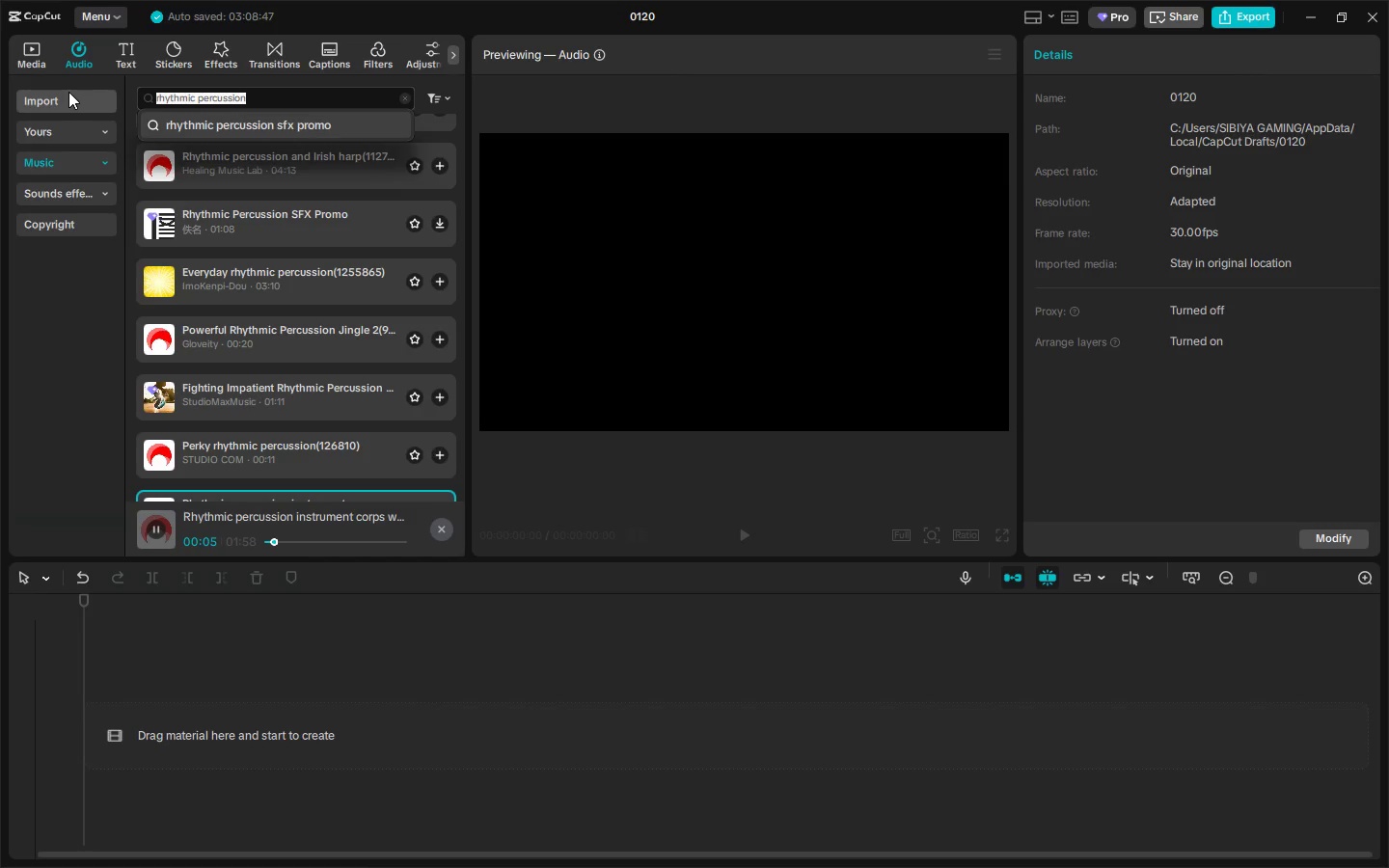 
type(clean ba)
key(Backspace)
type(eatr )
key(Backspace)
key(Backspace)
type( vlog)
 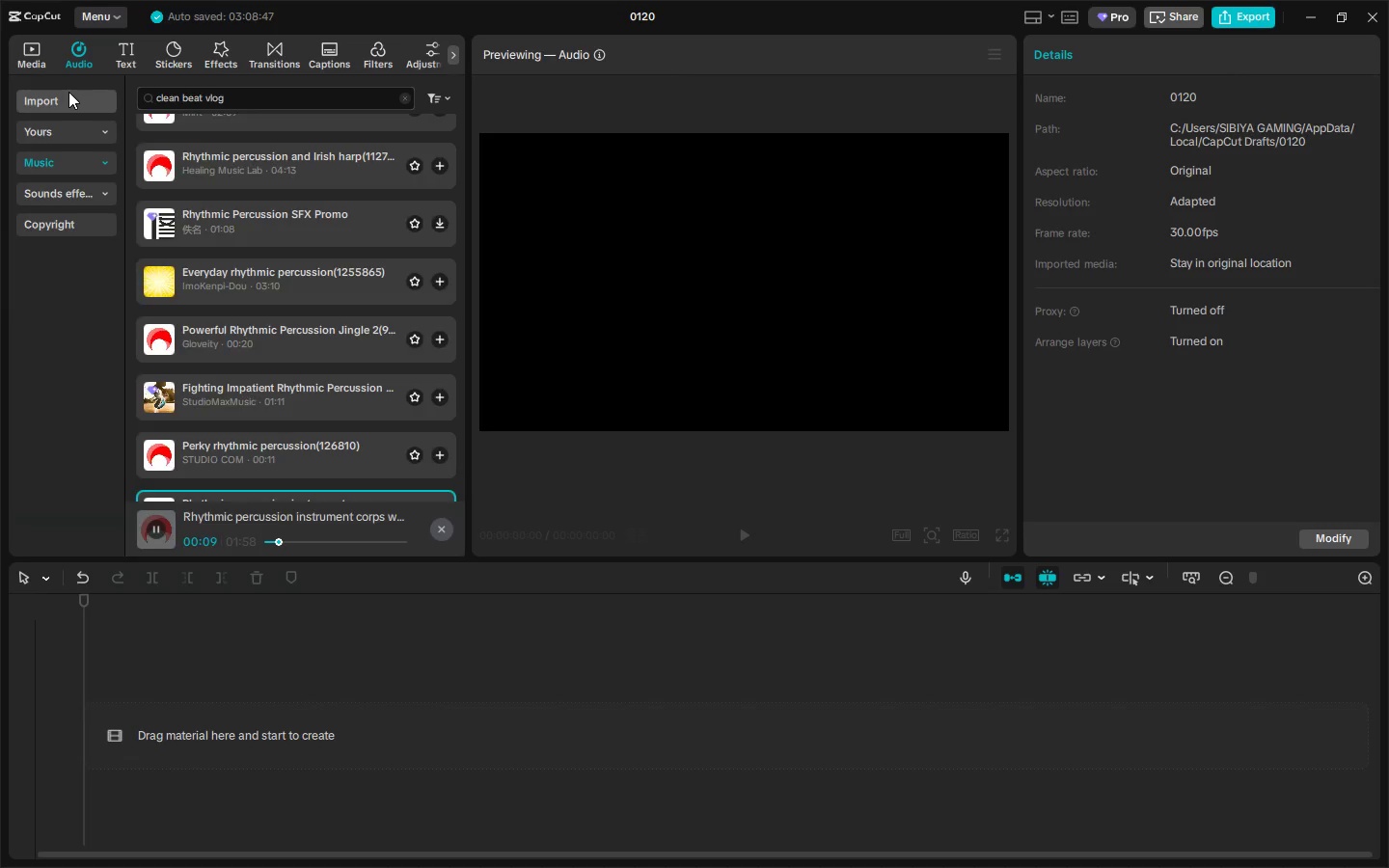 
key(Enter)
 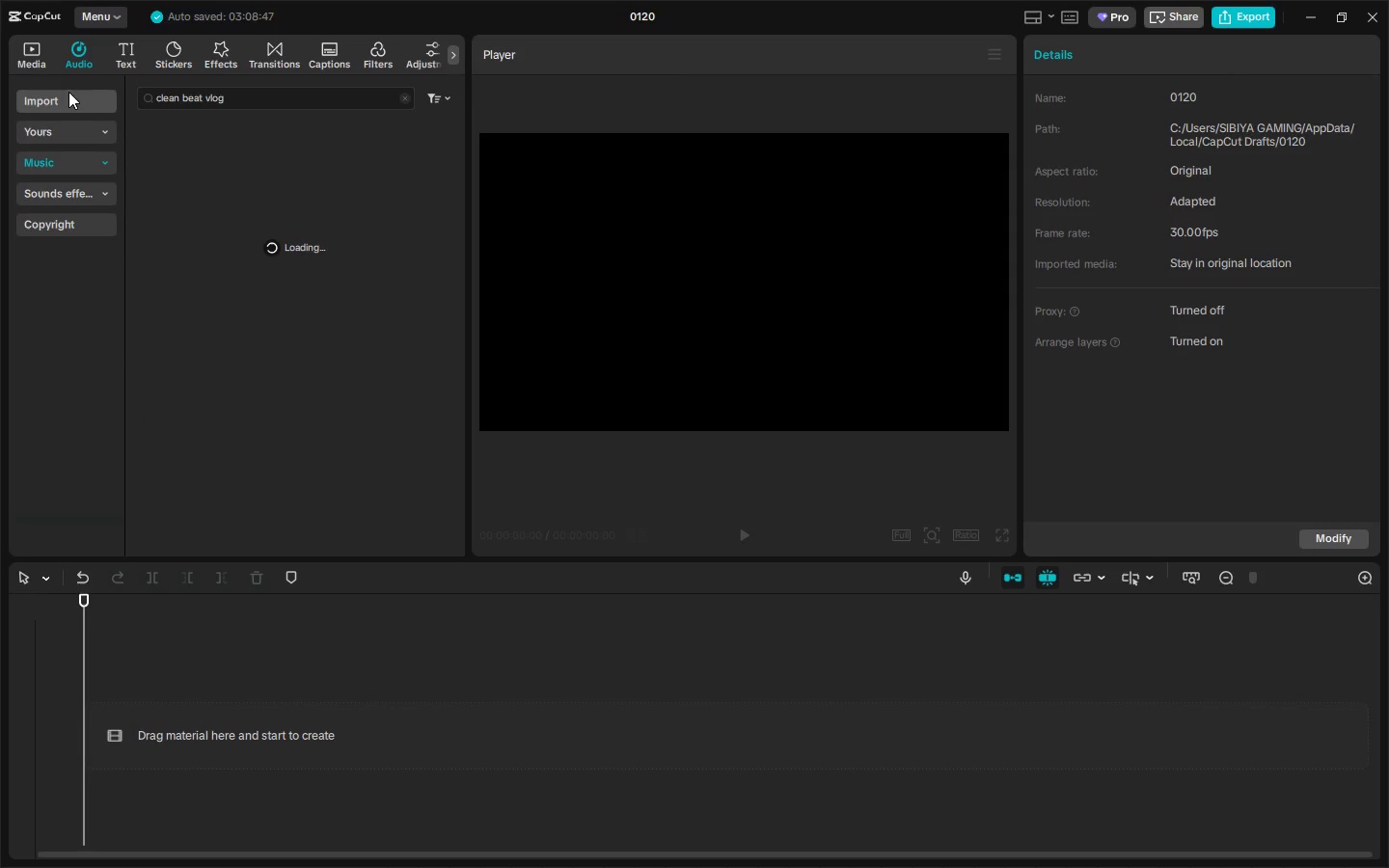 
mouse_move([77, 105])
 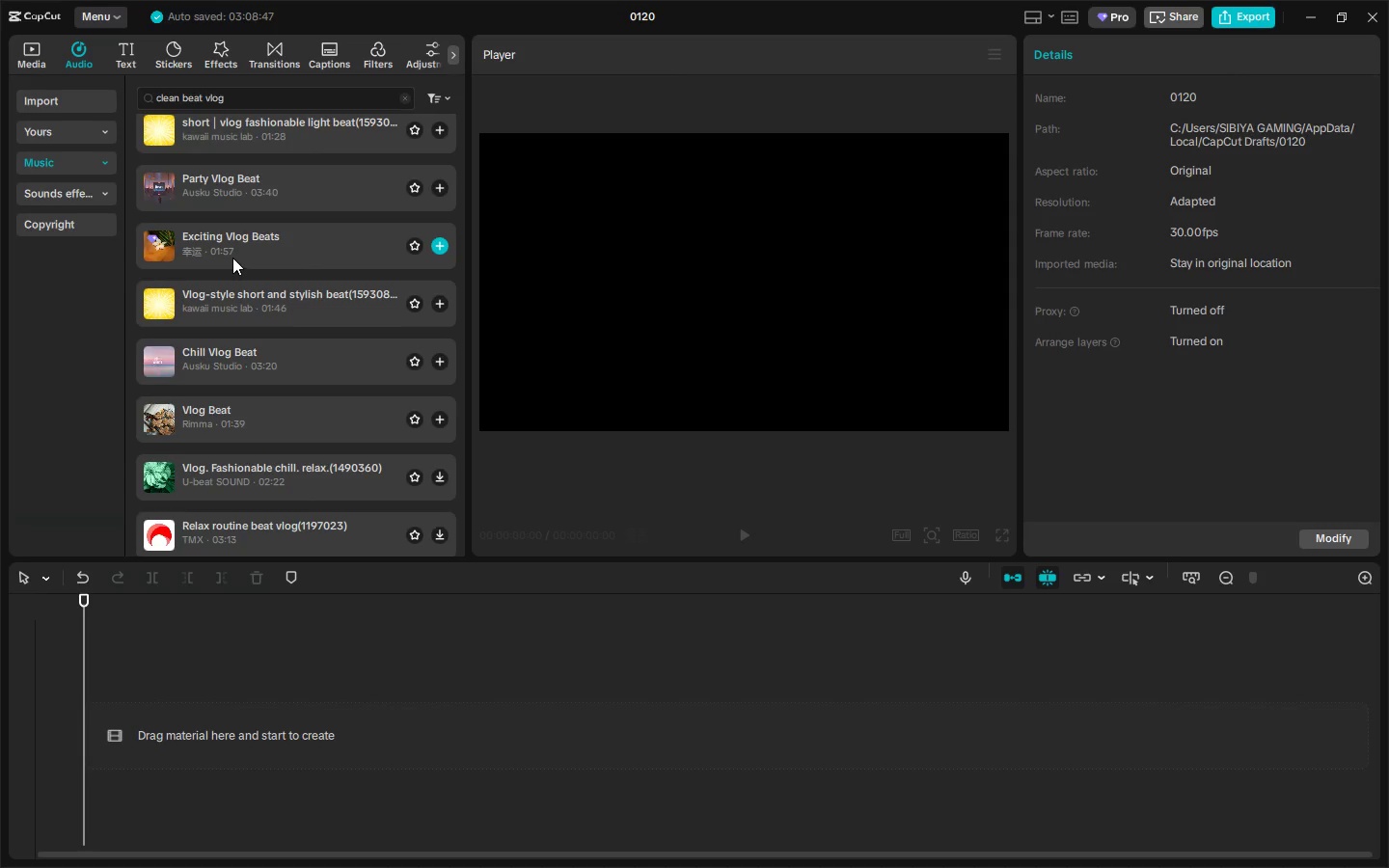 
left_click([188, 197])
 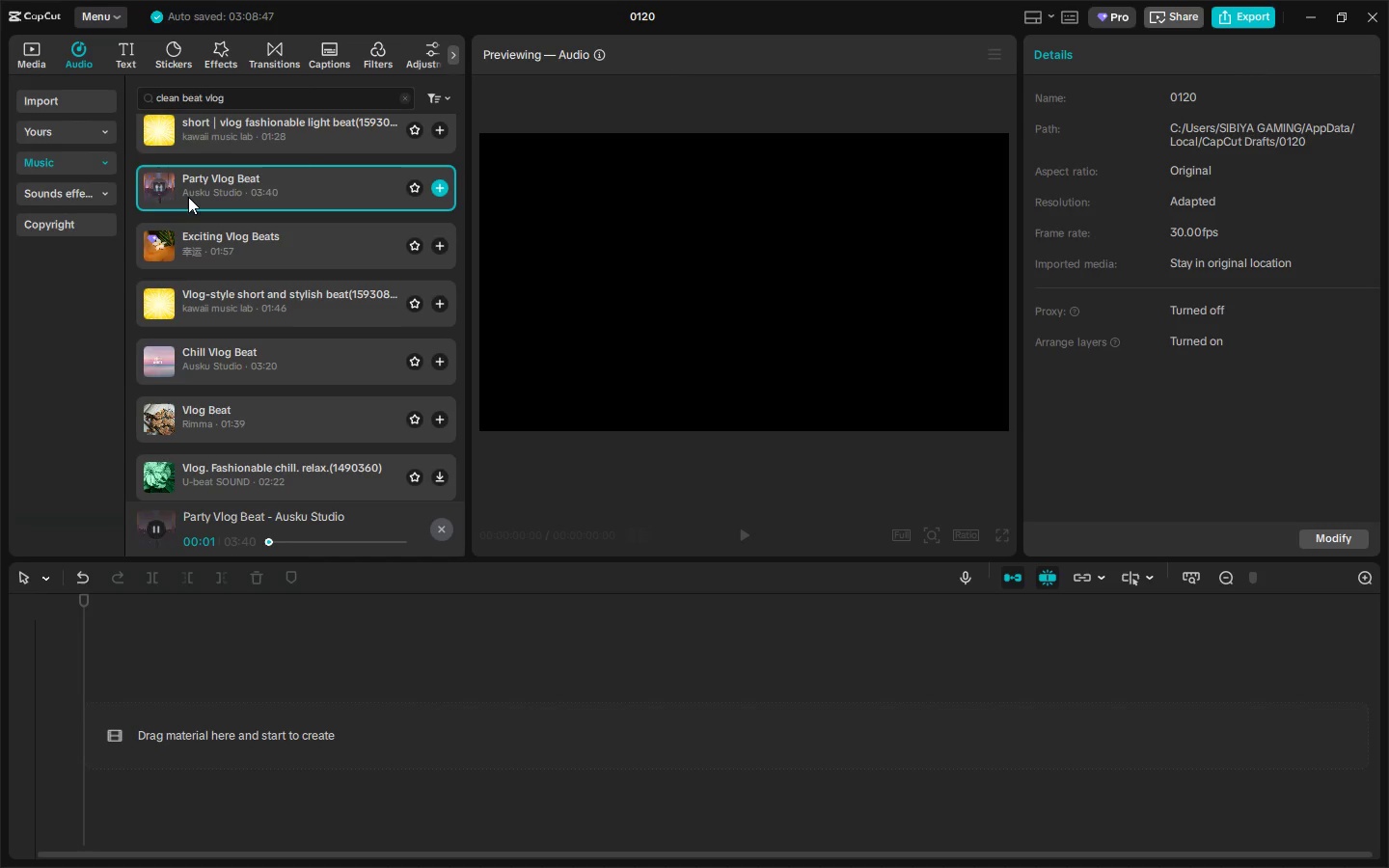 
left_click([189, 234])
 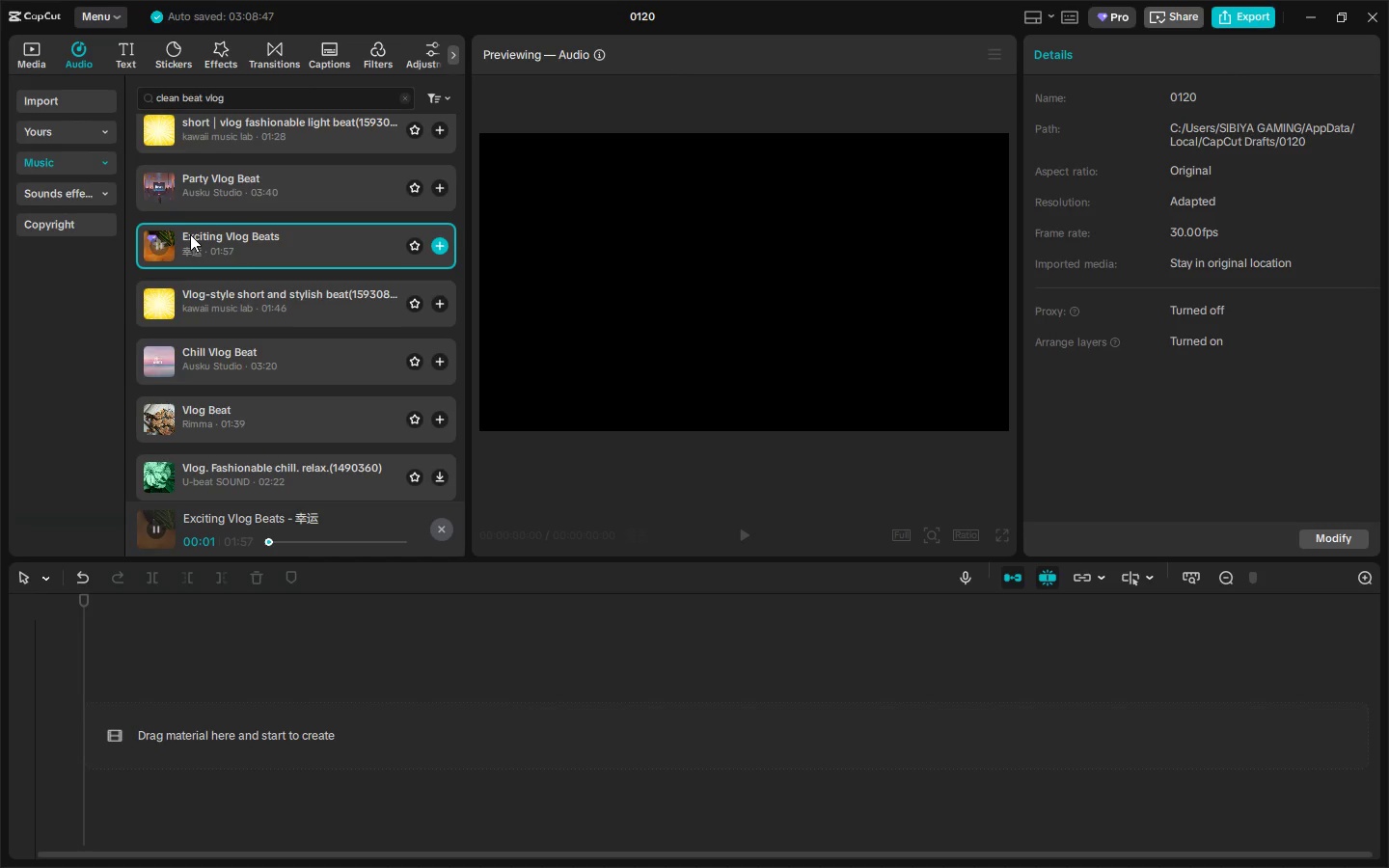 
scroll: coordinate [197, 228], scroll_direction: up, amount: 2.0
 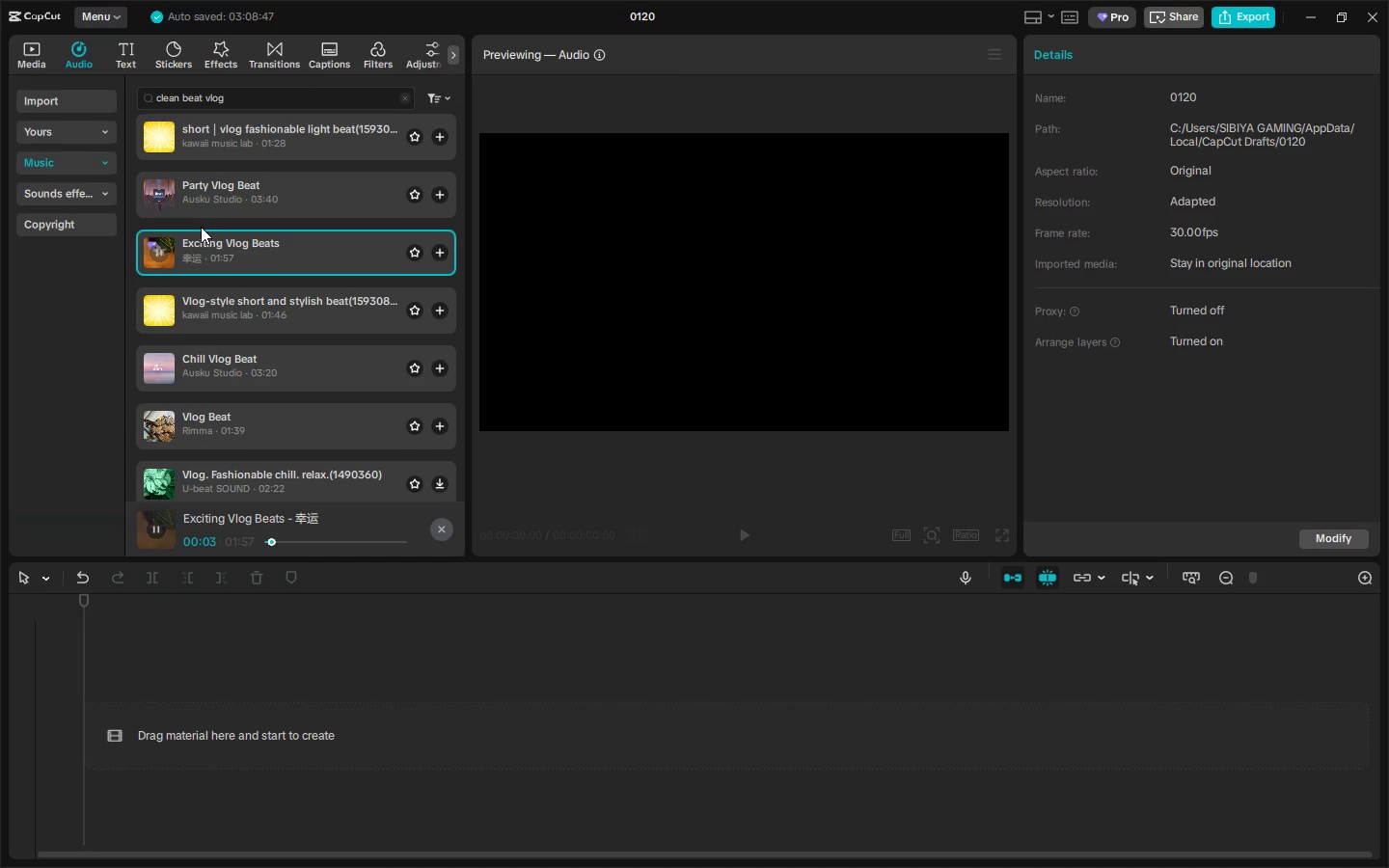 
left_click([186, 290])
 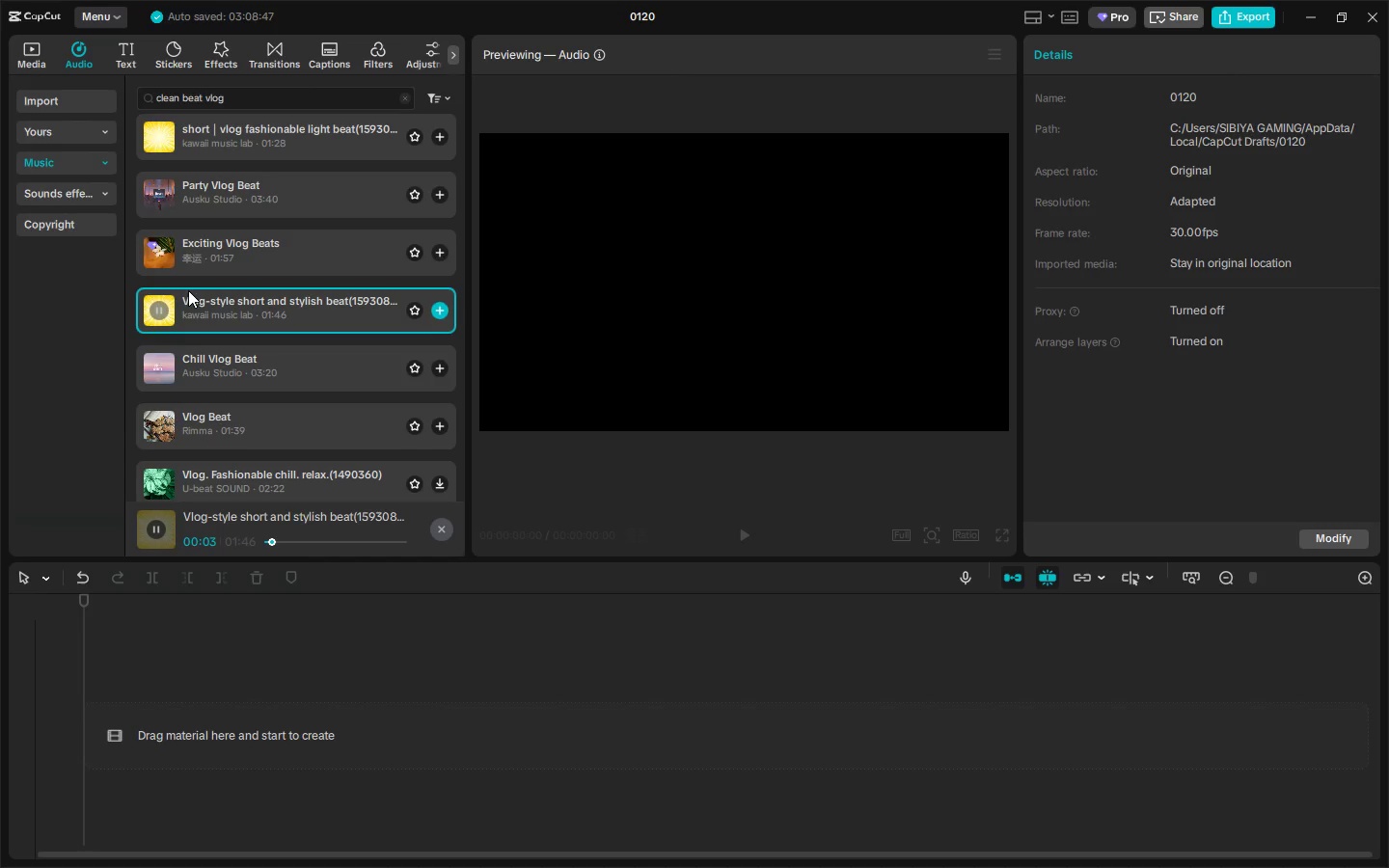 
key(Alt+AltLeft)
 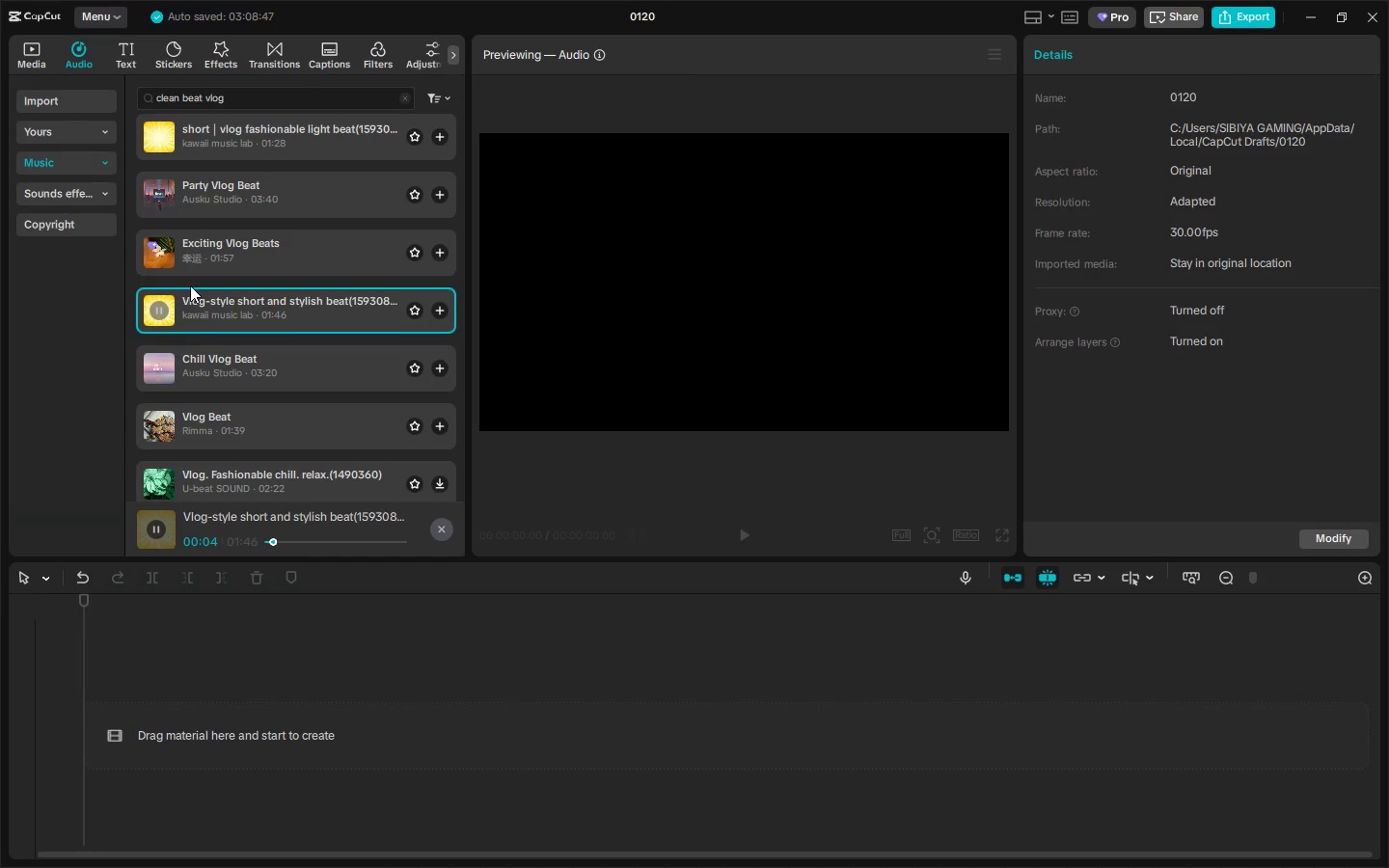 
key(Alt+Tab)